 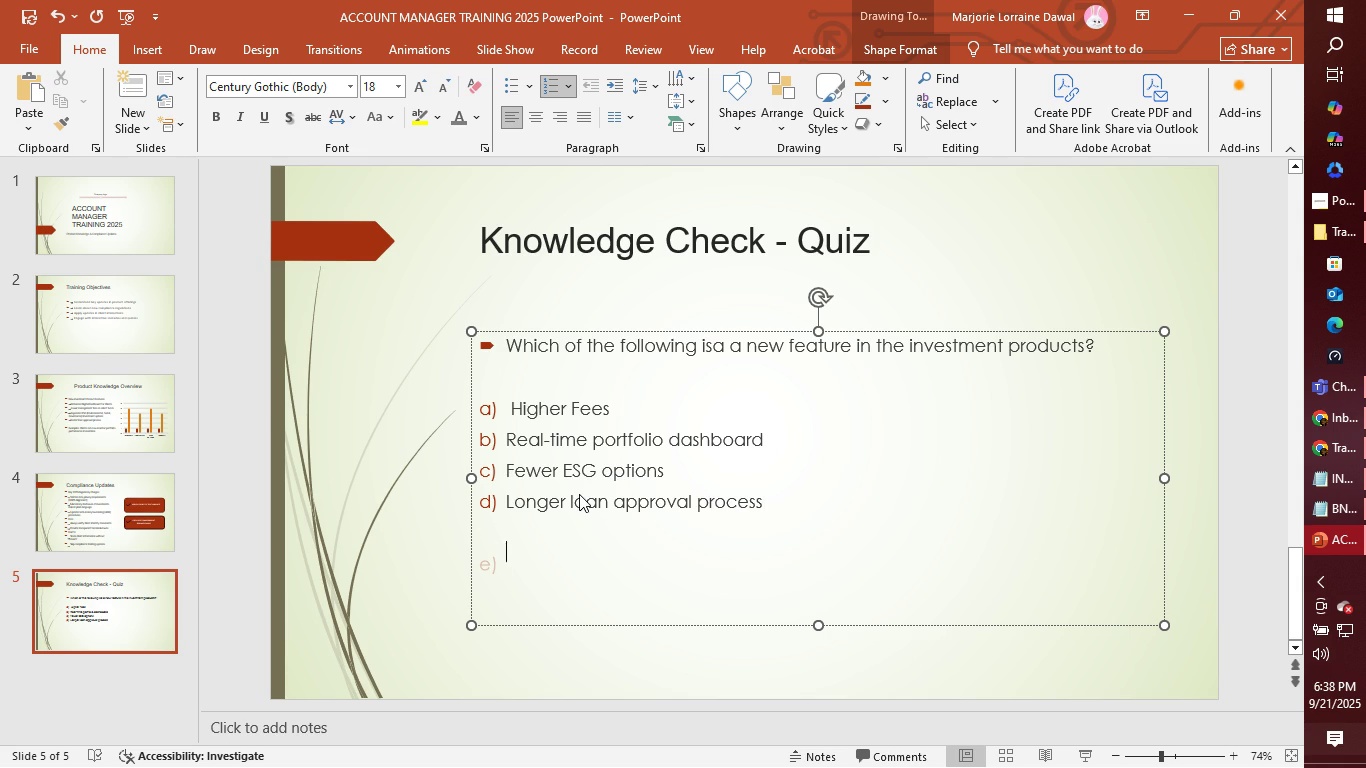 
key(Enter)
 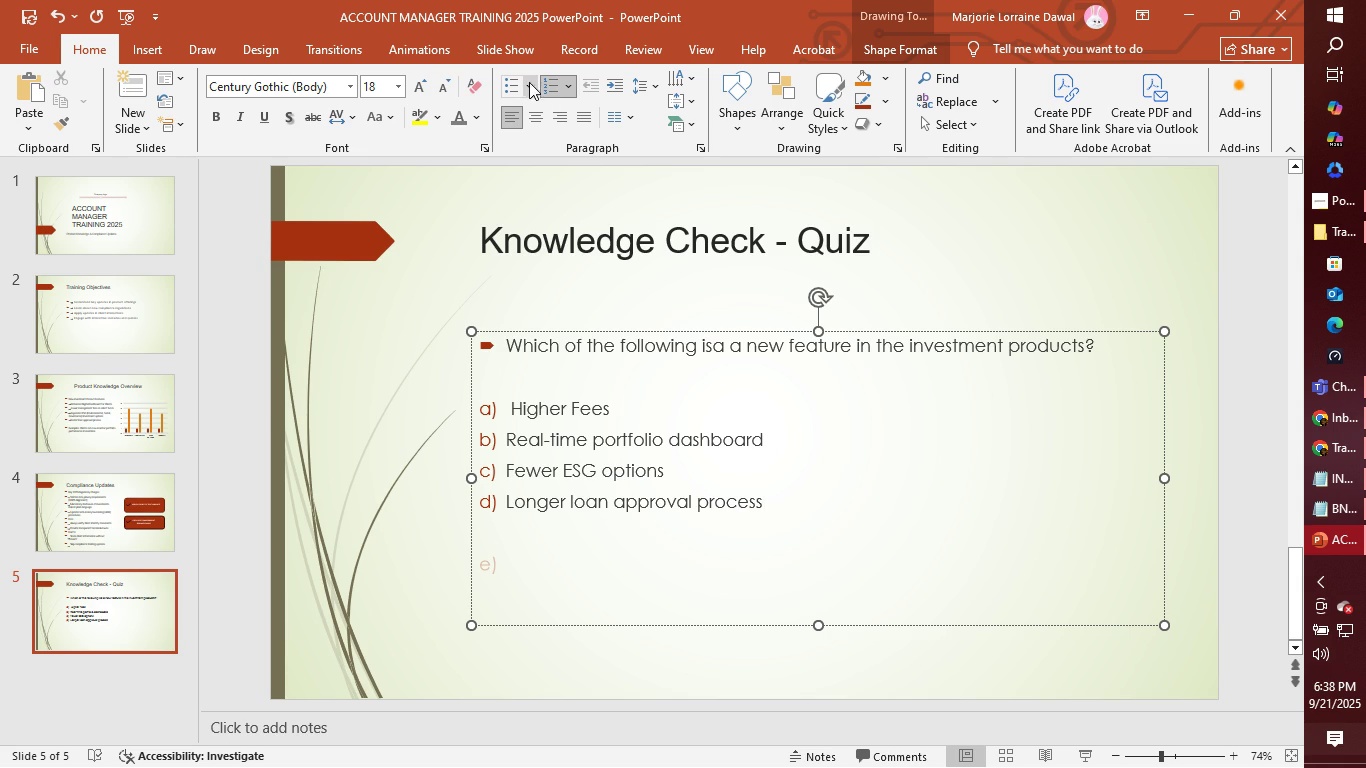 
left_click([518, 82])
 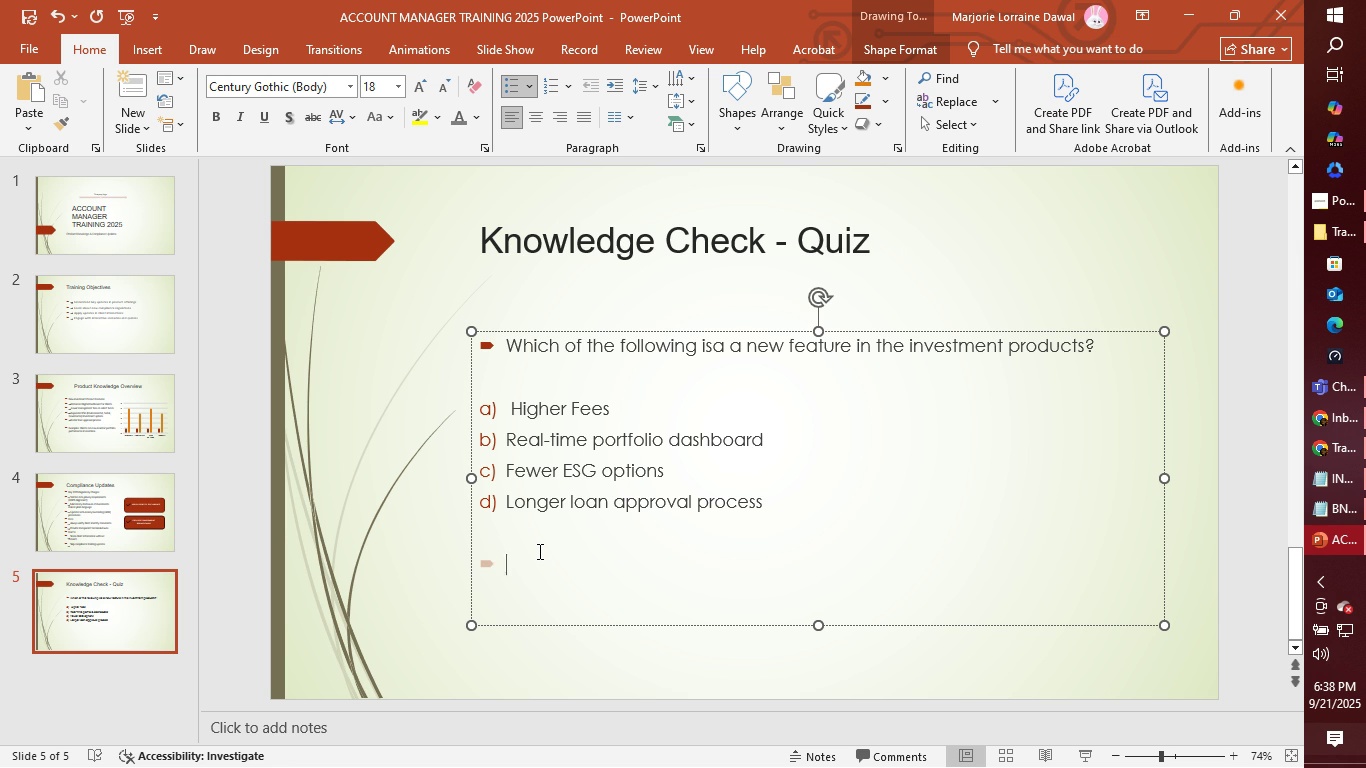 
wait(23.83)
 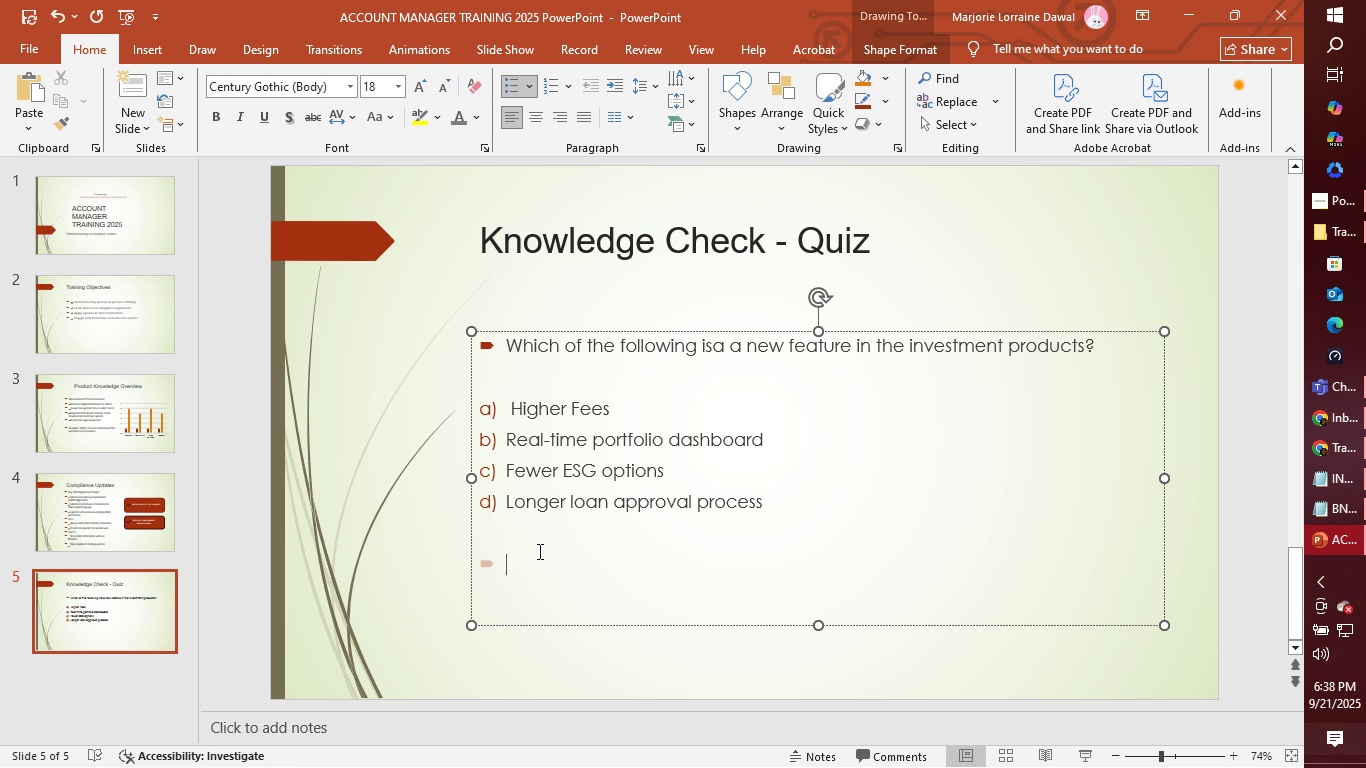 
mouse_move([757, 122])
 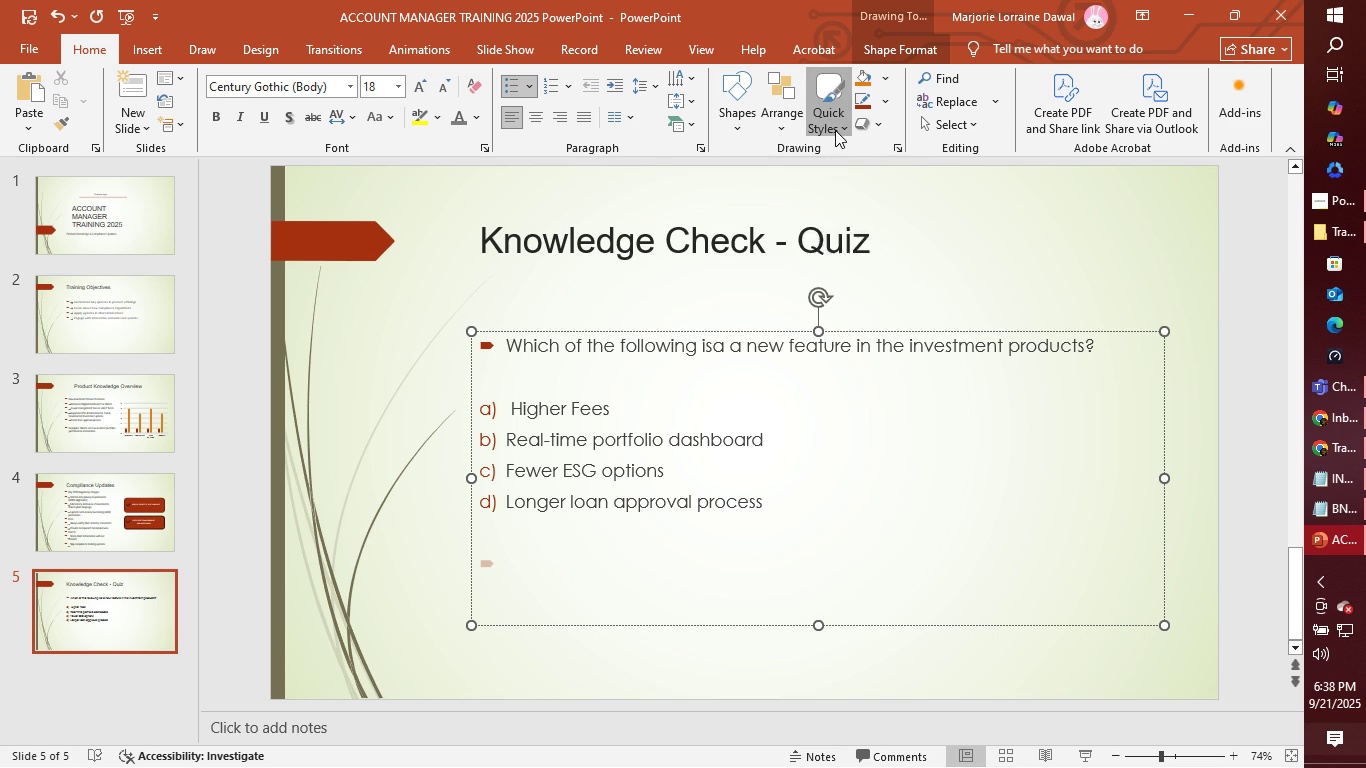 
left_click([835, 130])
 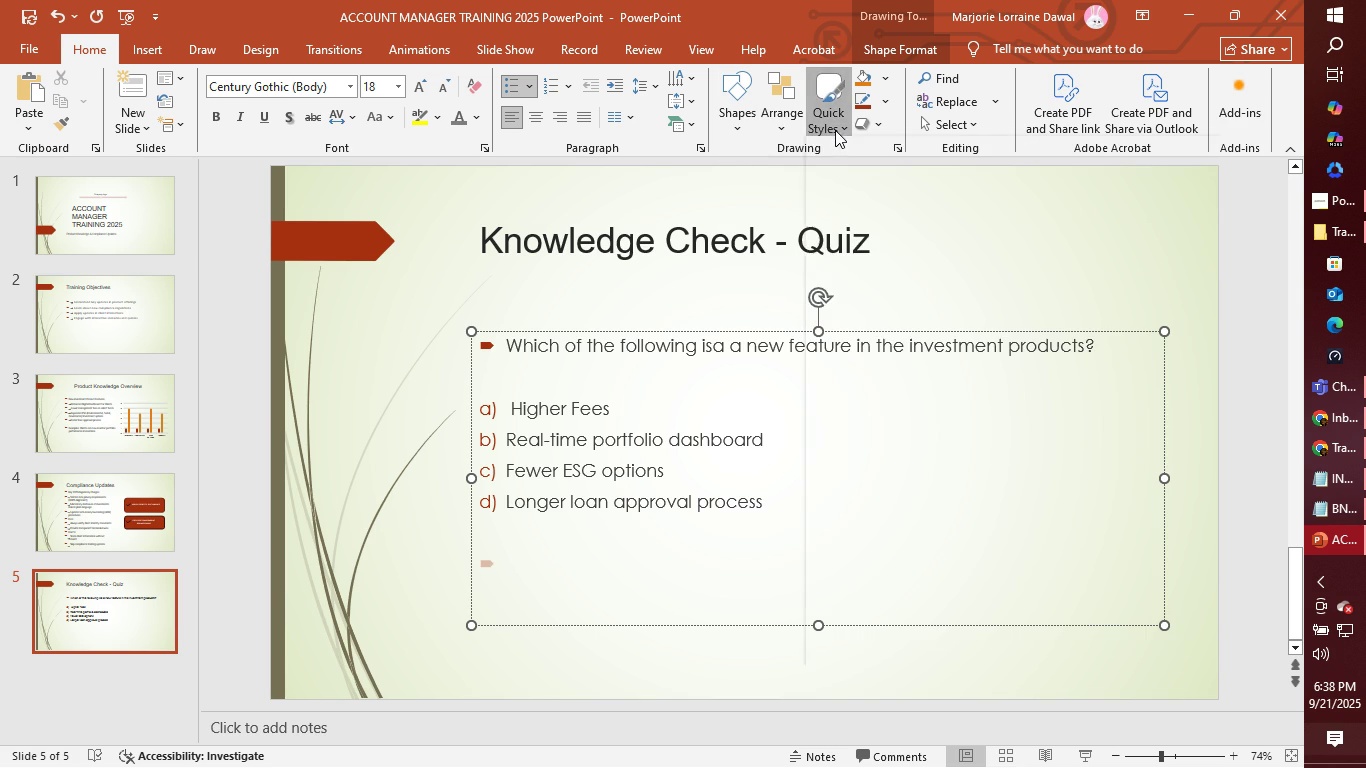 
left_click([835, 130])
 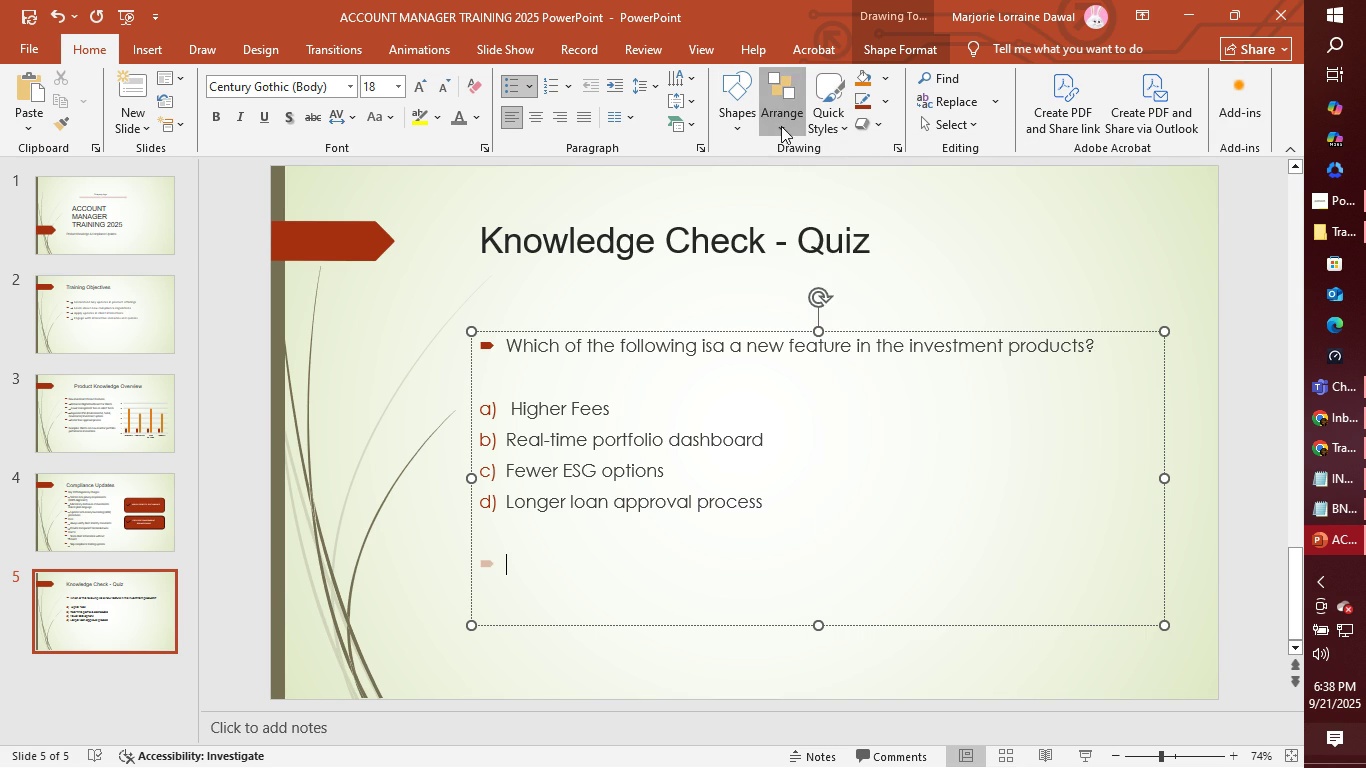 
left_click([781, 126])
 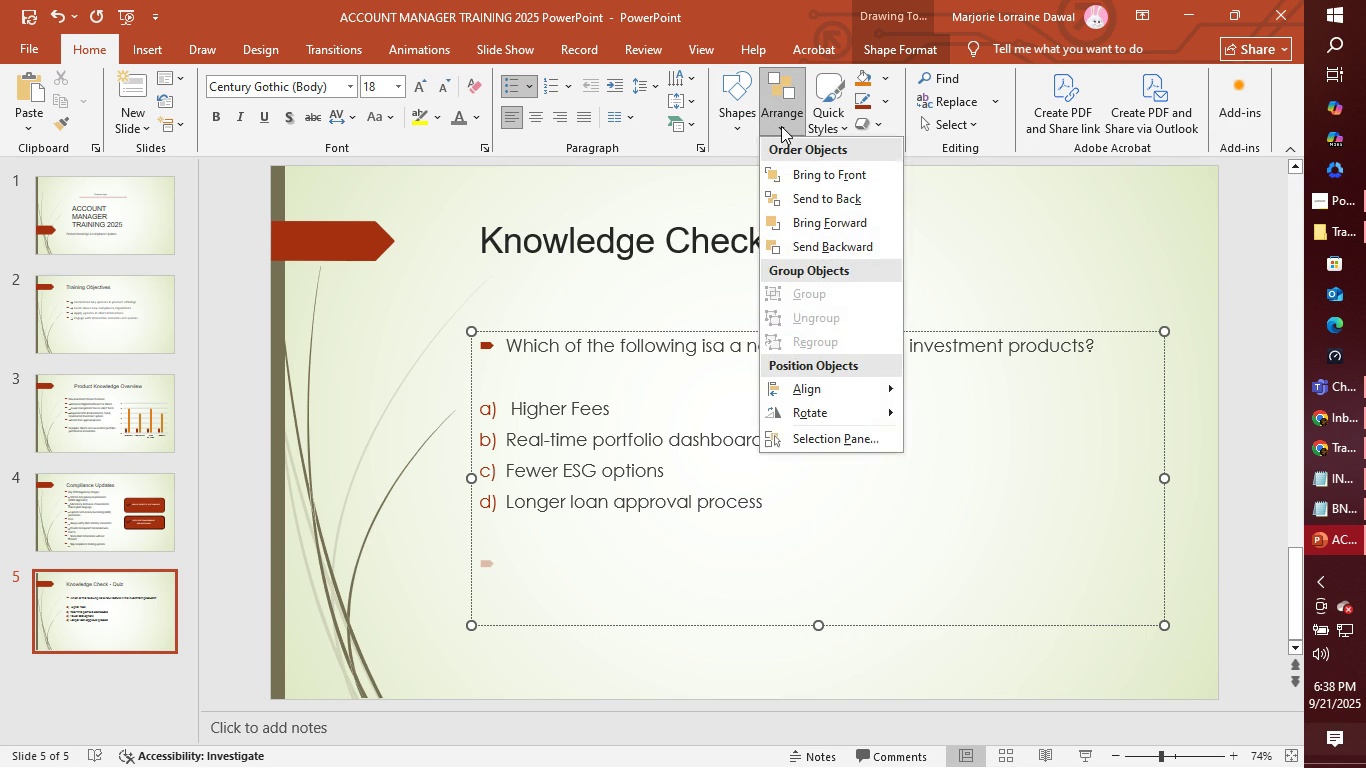 
left_click([781, 126])
 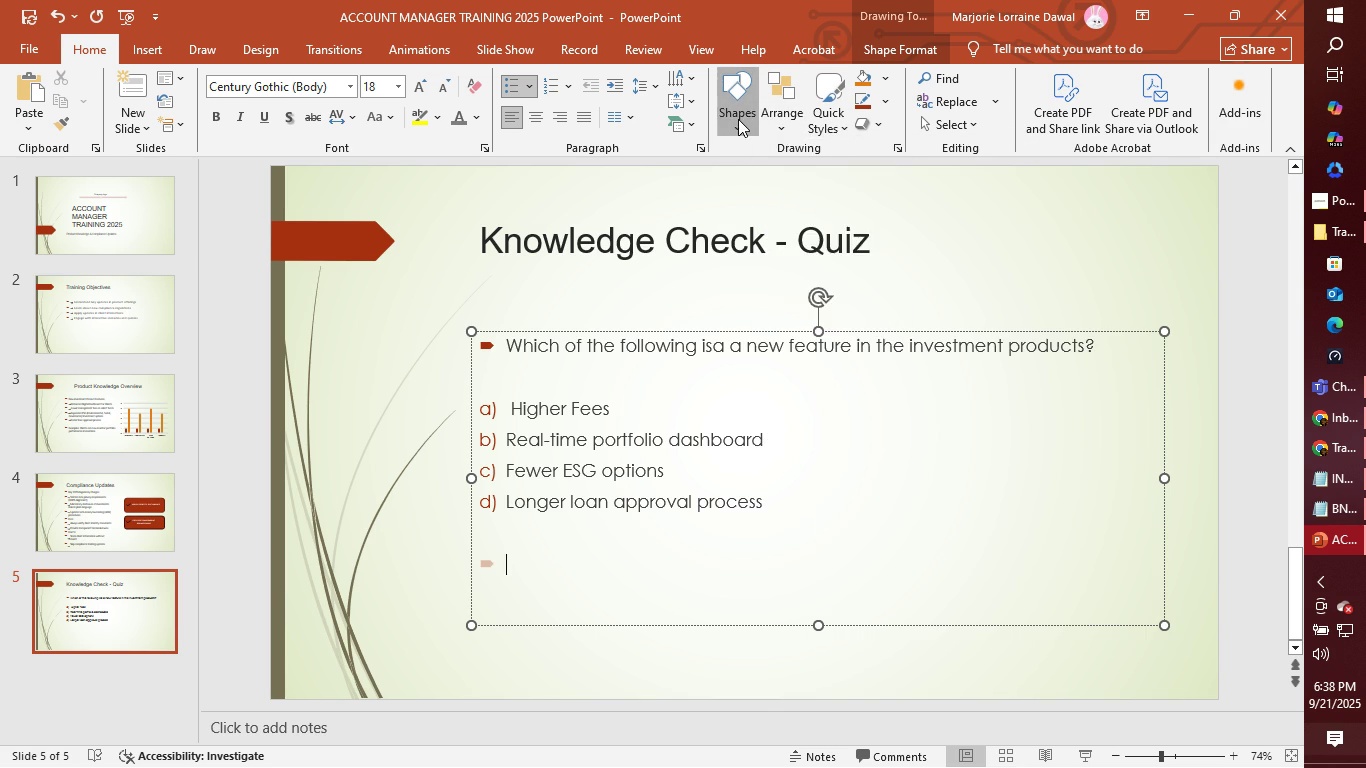 
left_click([738, 119])
 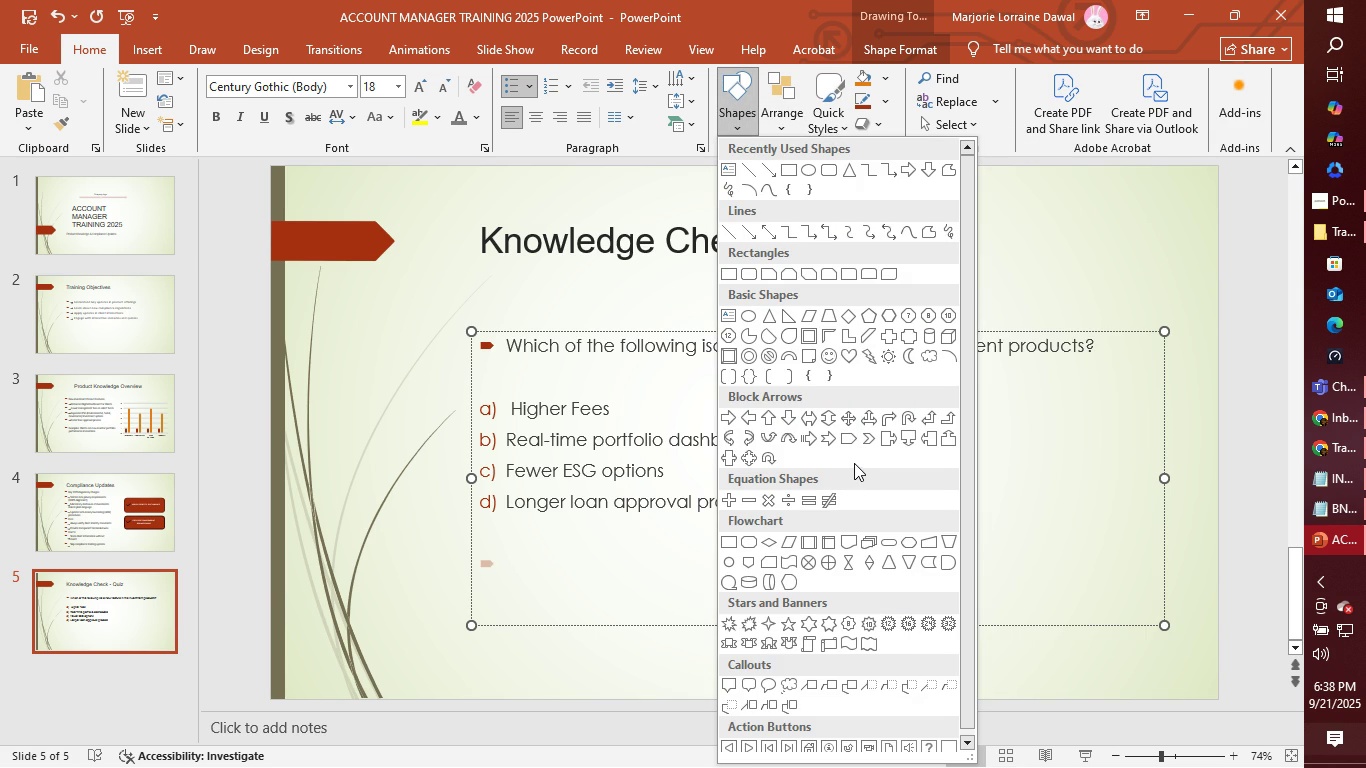 
scroll: coordinate [872, 470], scroll_direction: down, amount: 2.0
 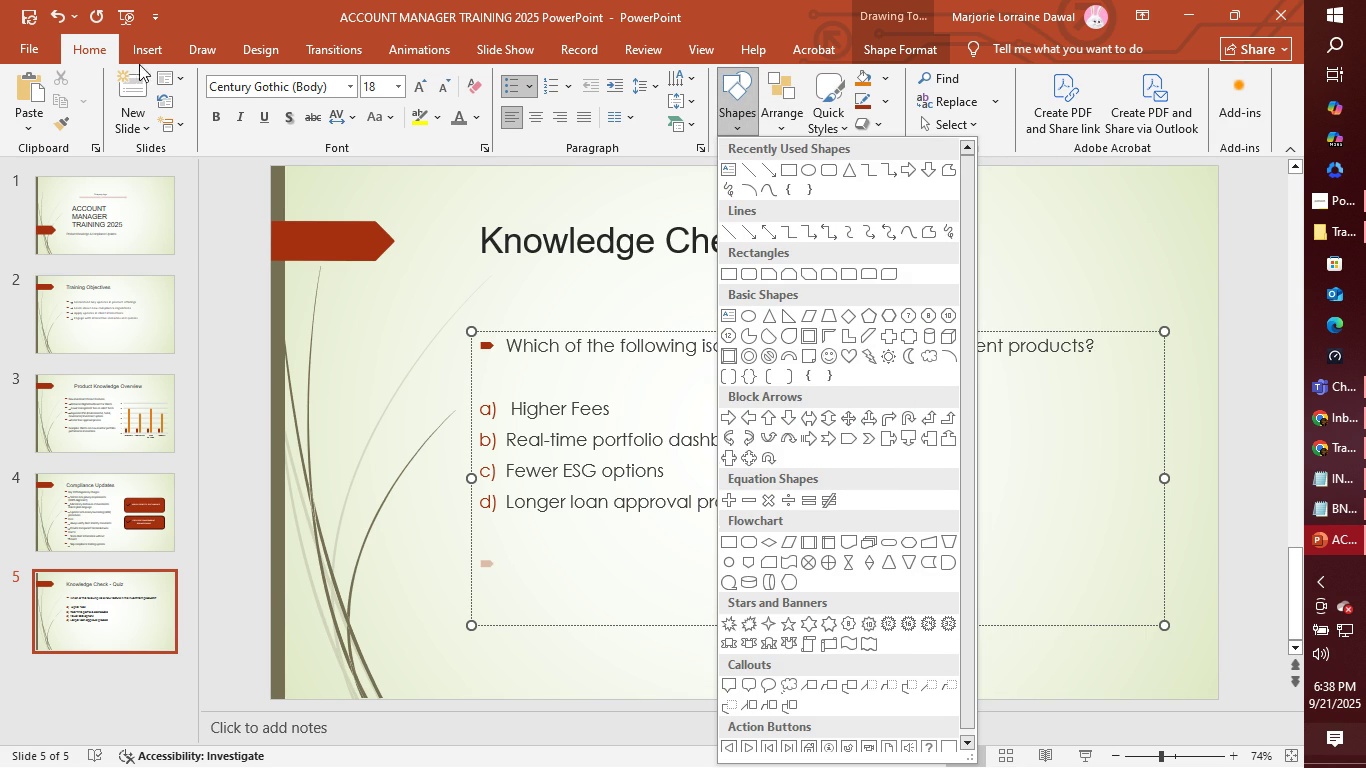 
left_click([157, 48])
 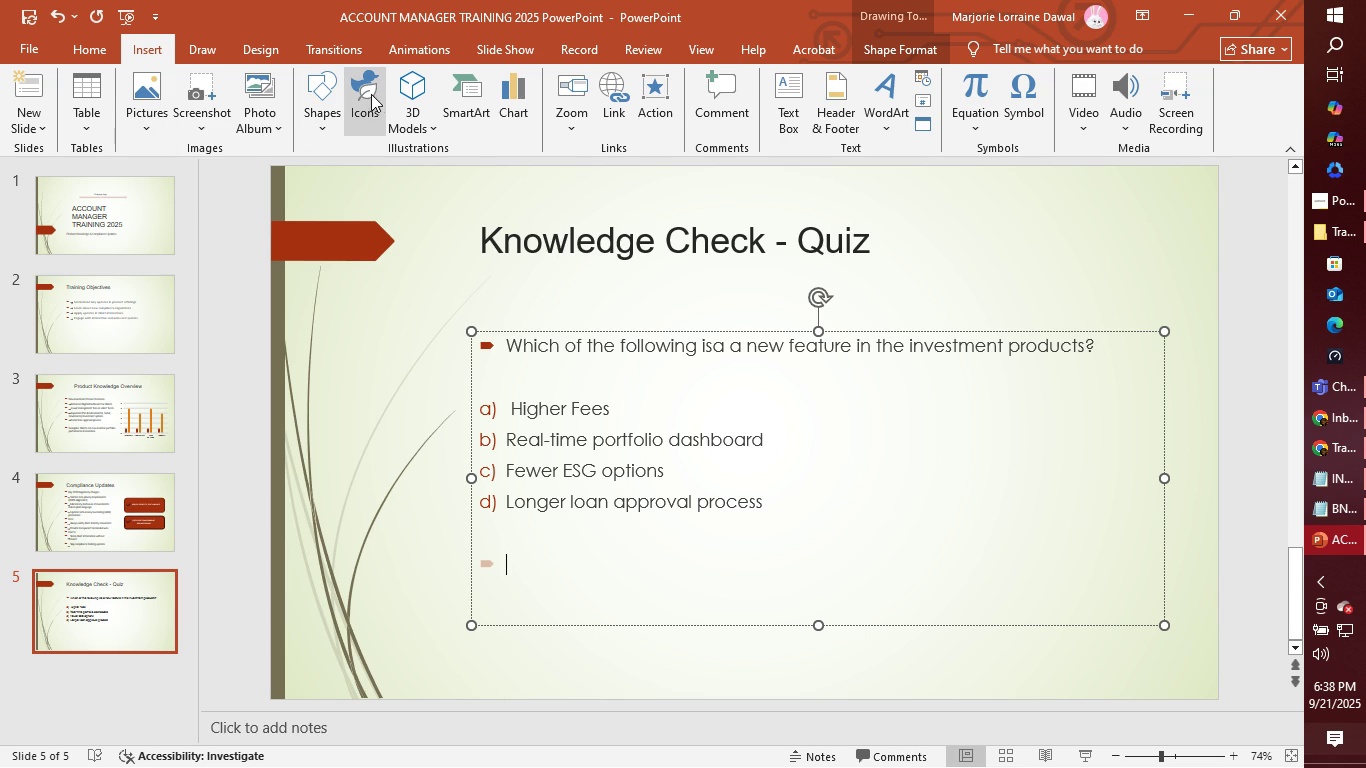 
left_click([415, 129])
 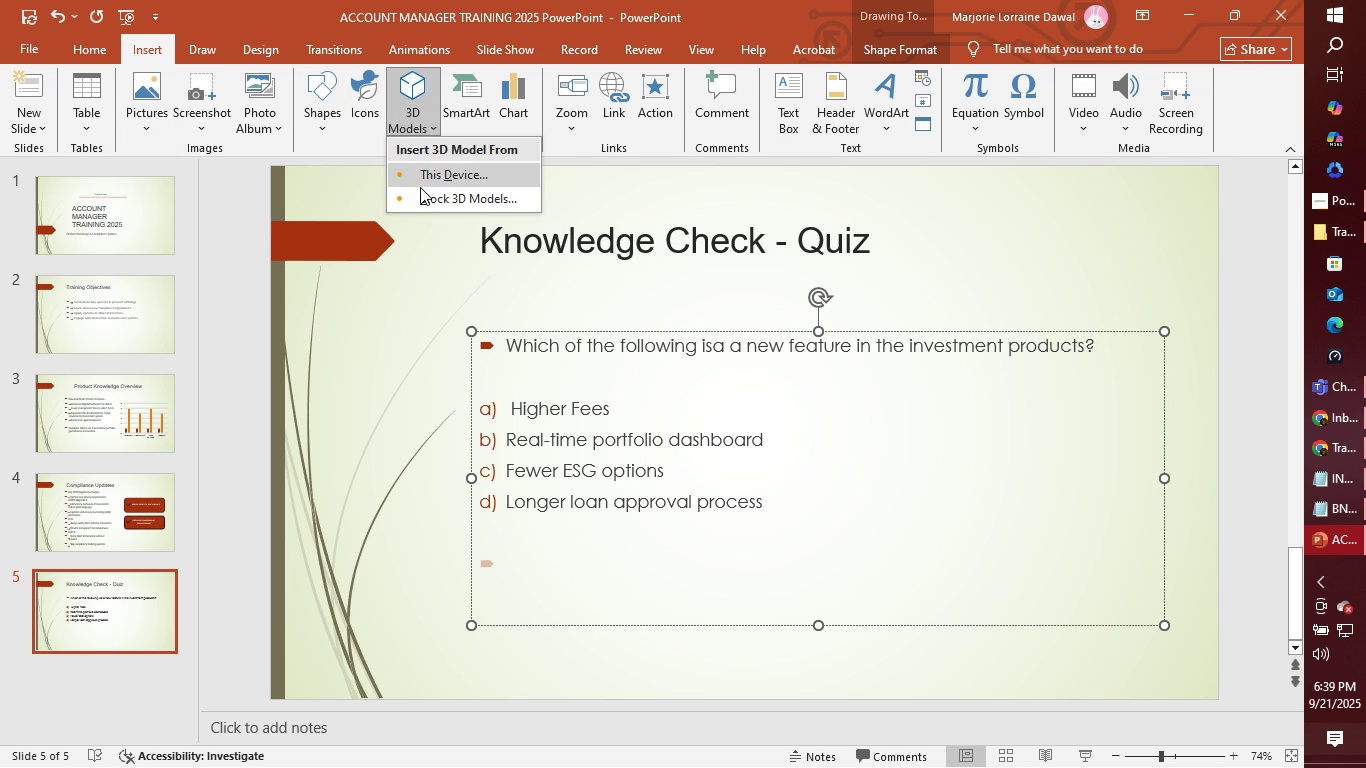 
left_click([420, 199])
 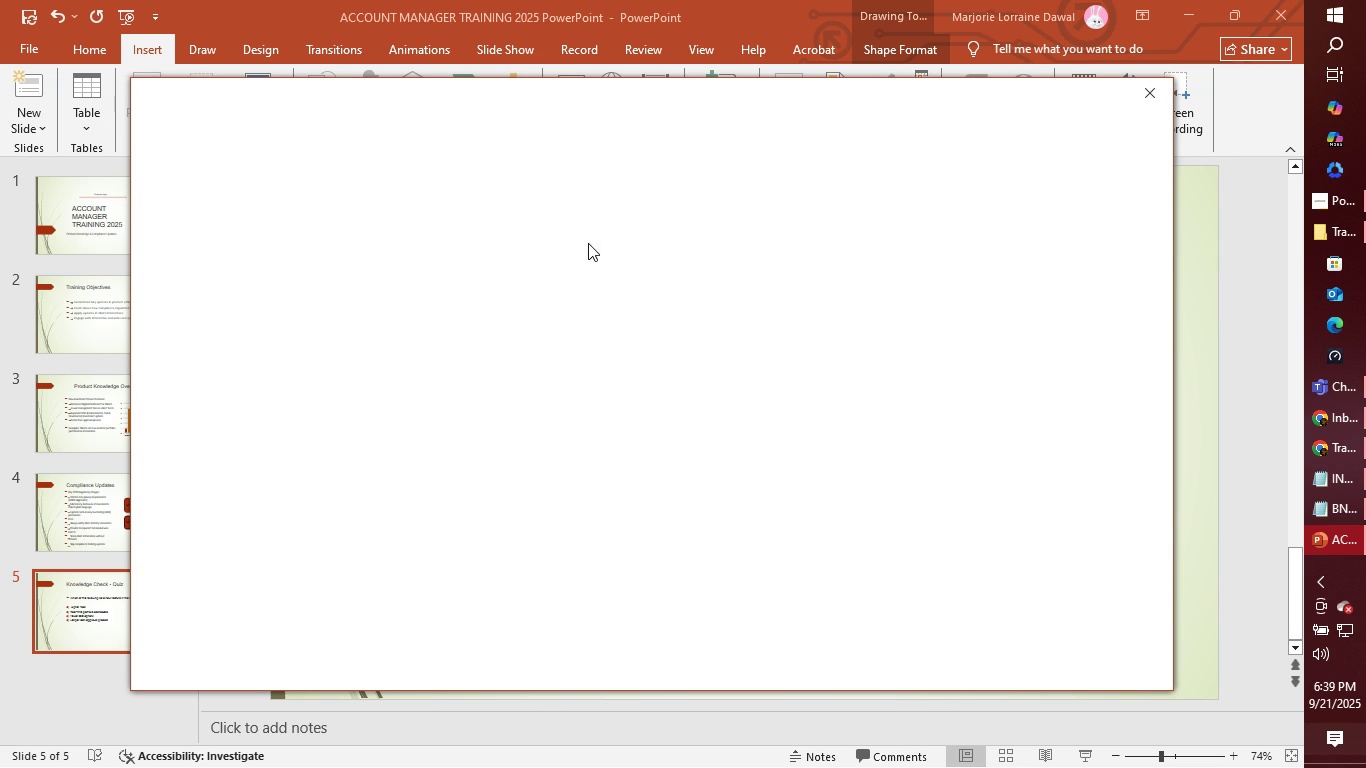 
mouse_move([591, 310])
 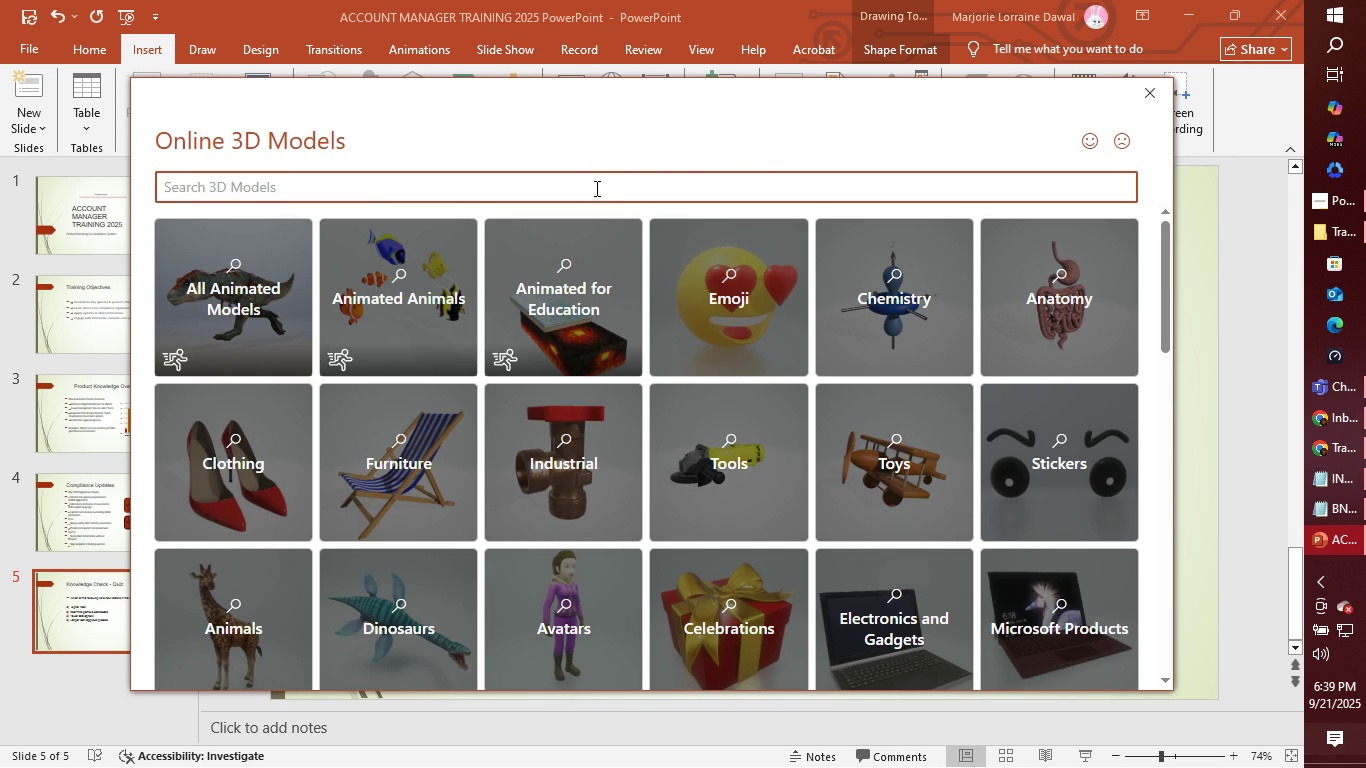 
type(arrow hand)
 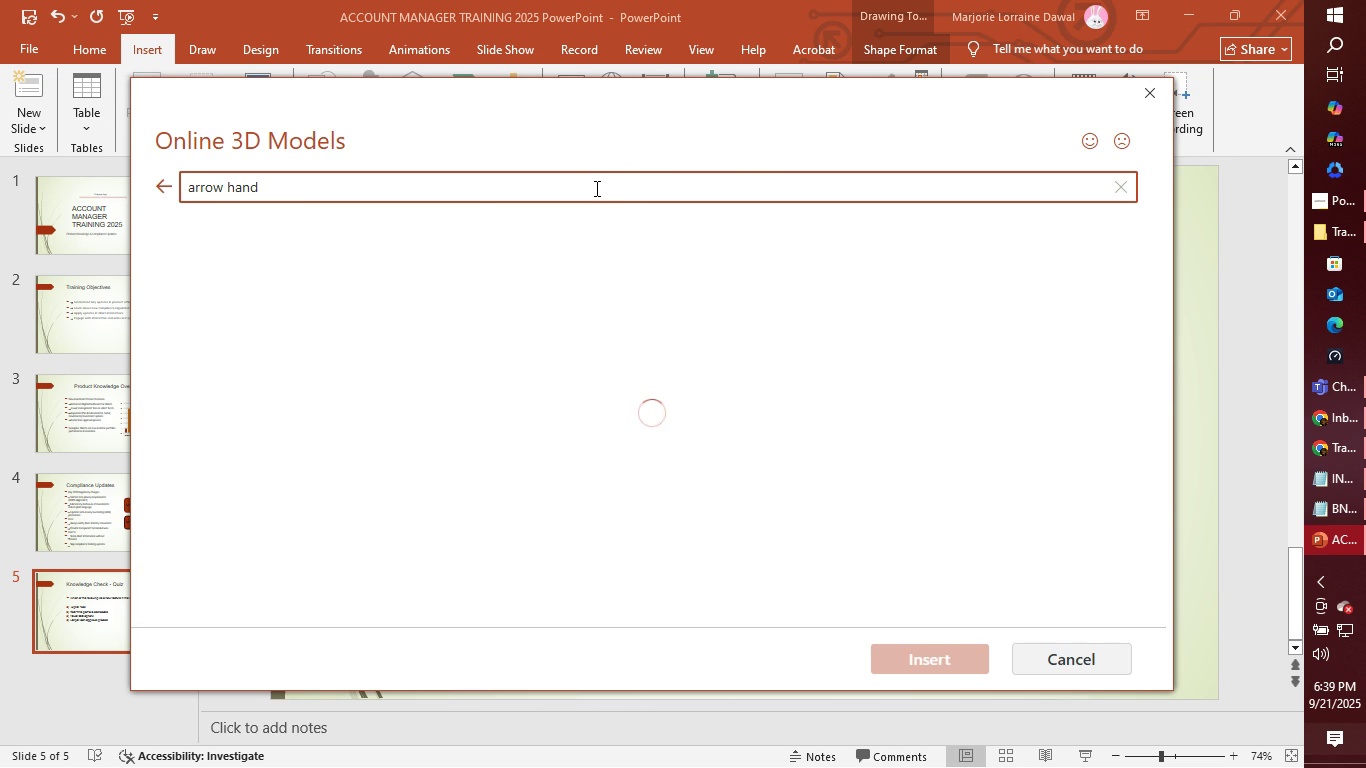 
key(Enter)
 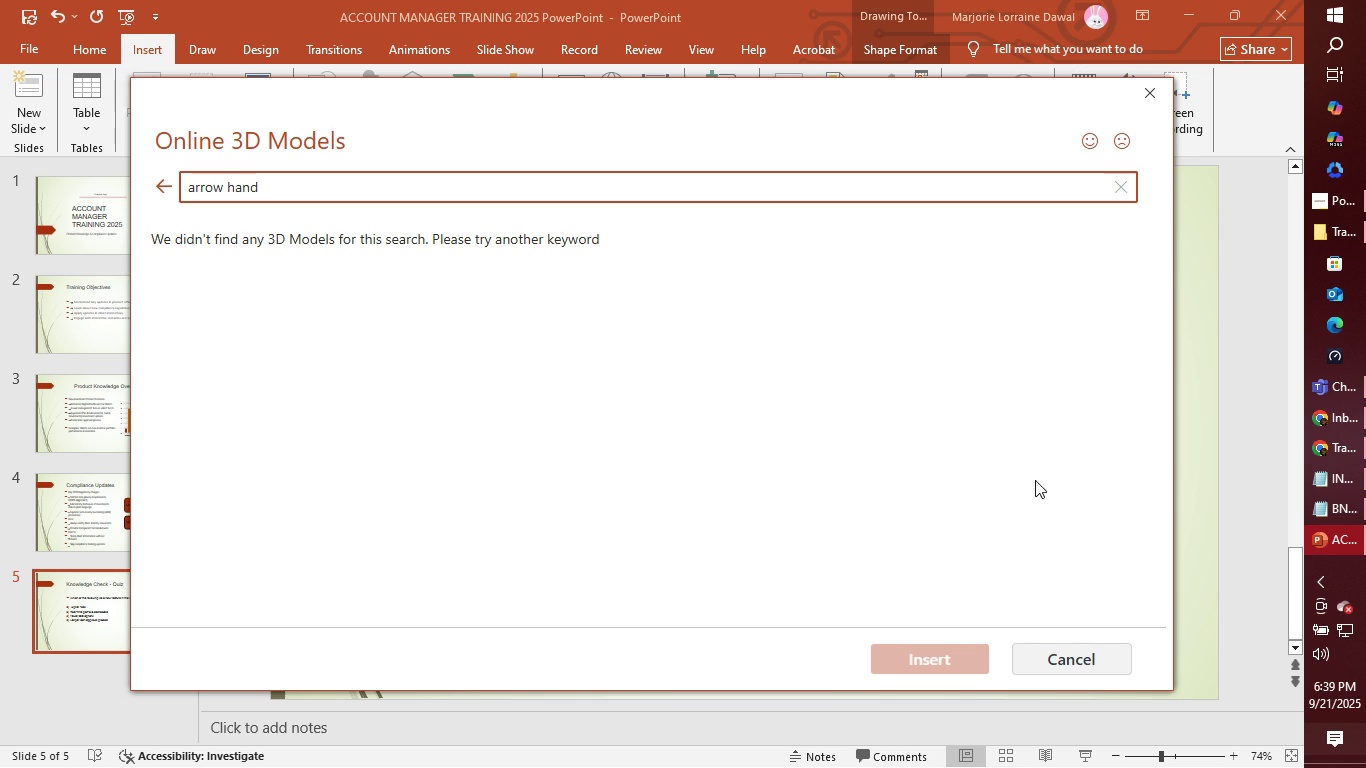 
left_click([1077, 649])
 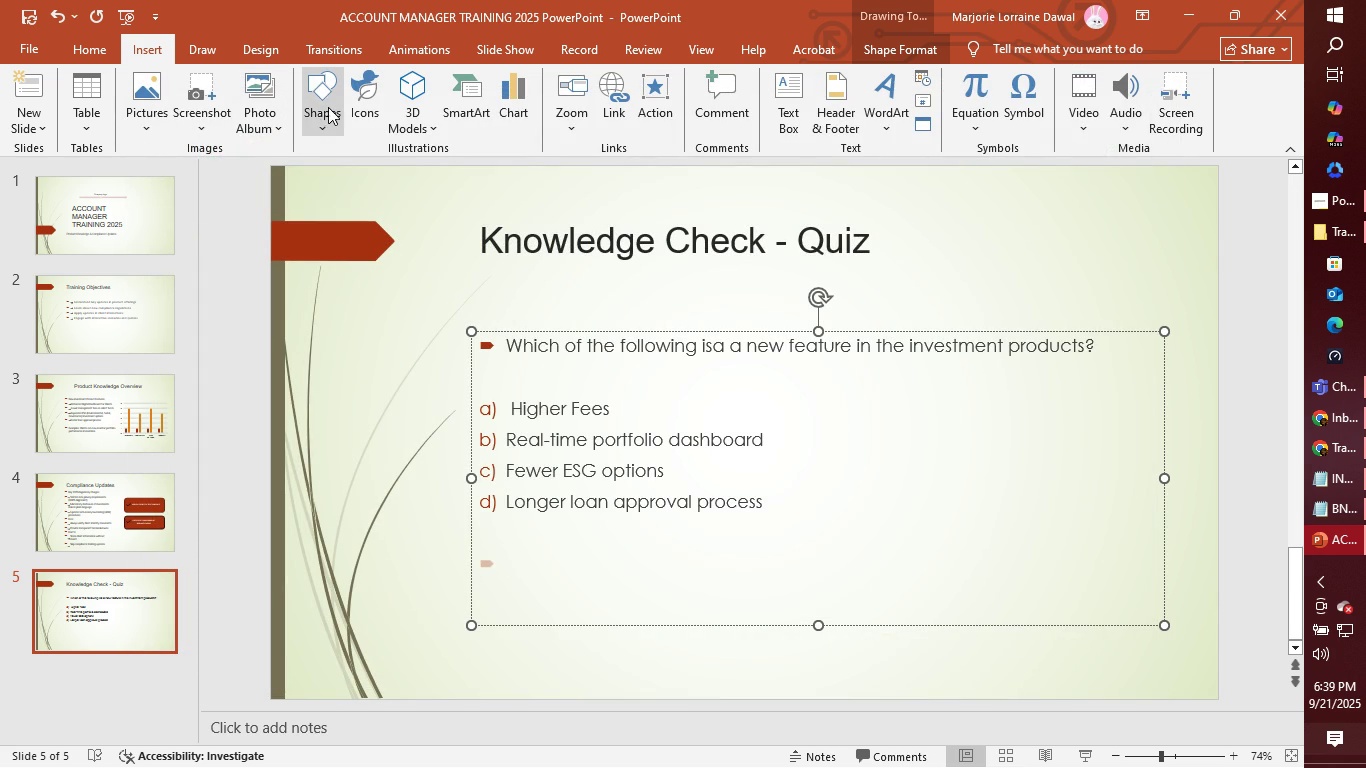 
left_click([326, 121])
 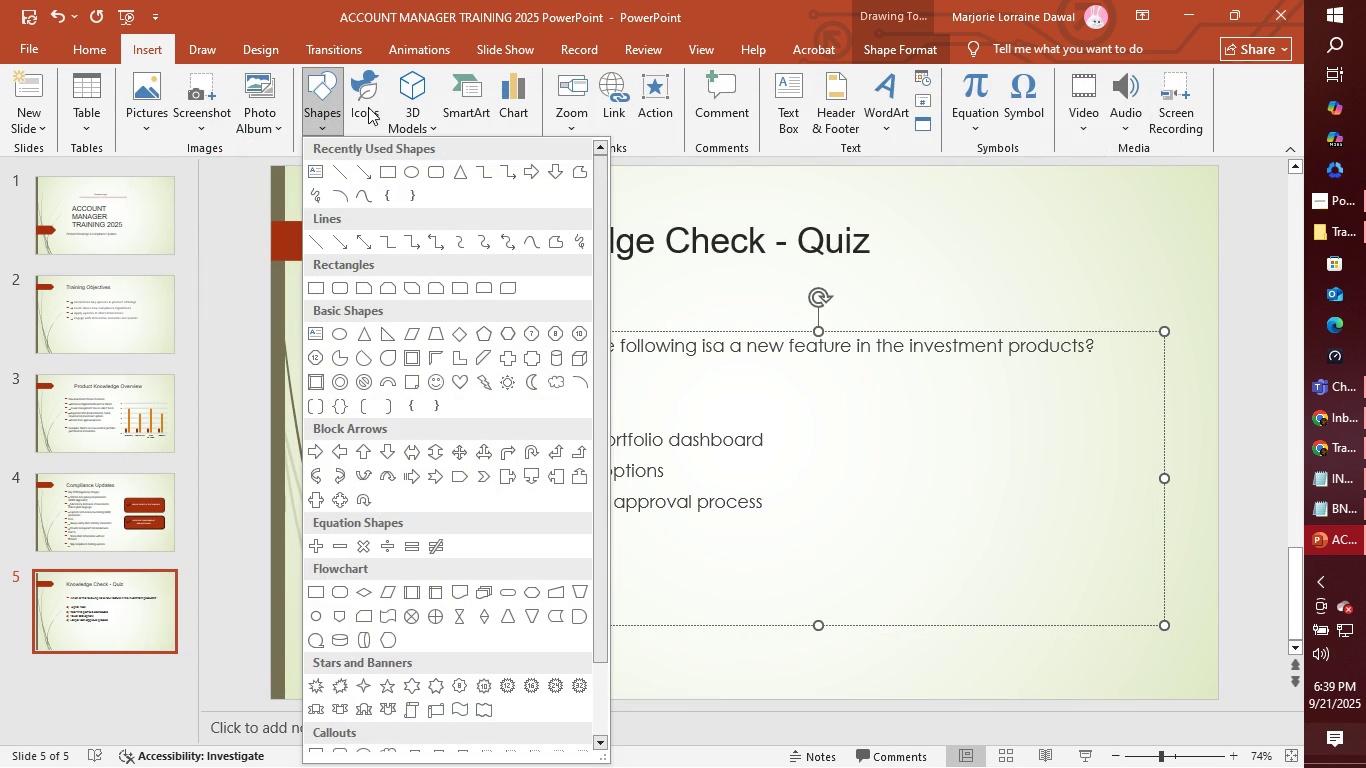 
left_click([358, 101])
 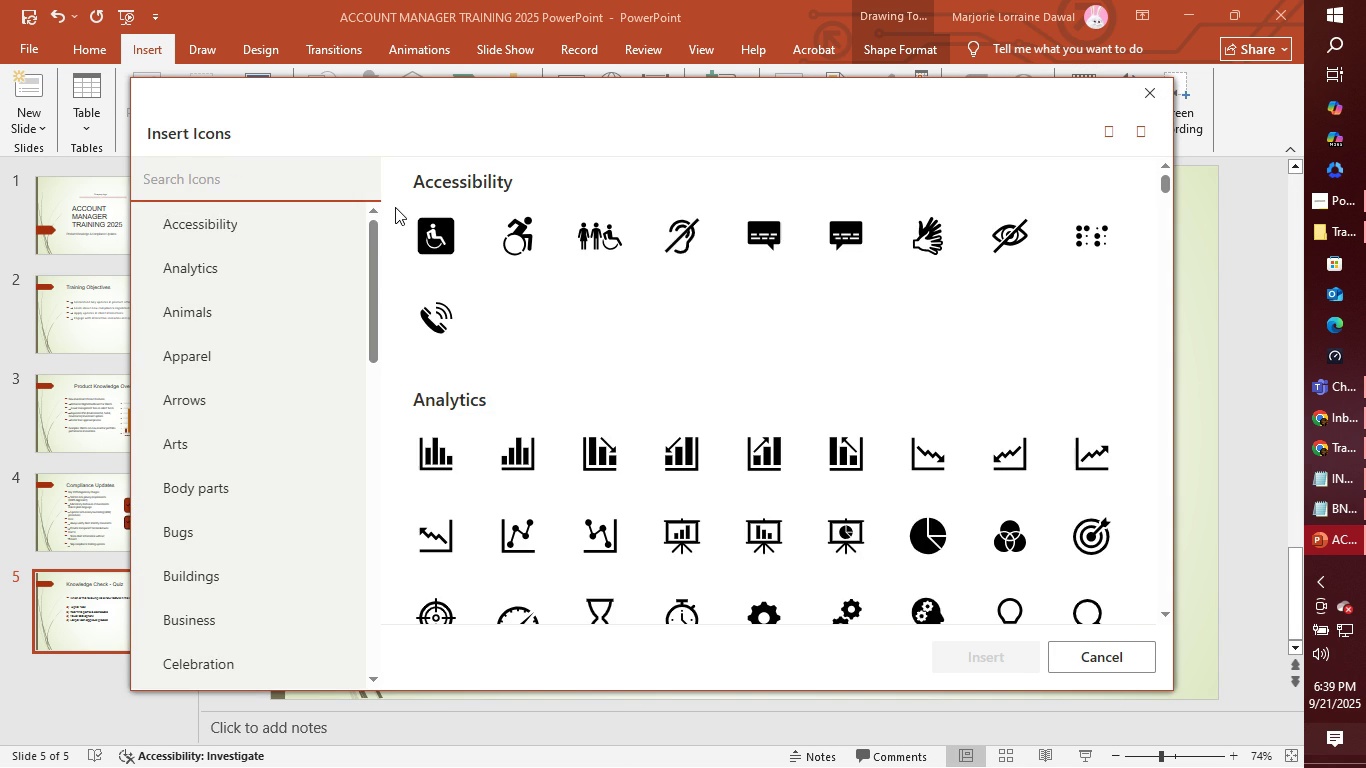 
wait(6.07)
 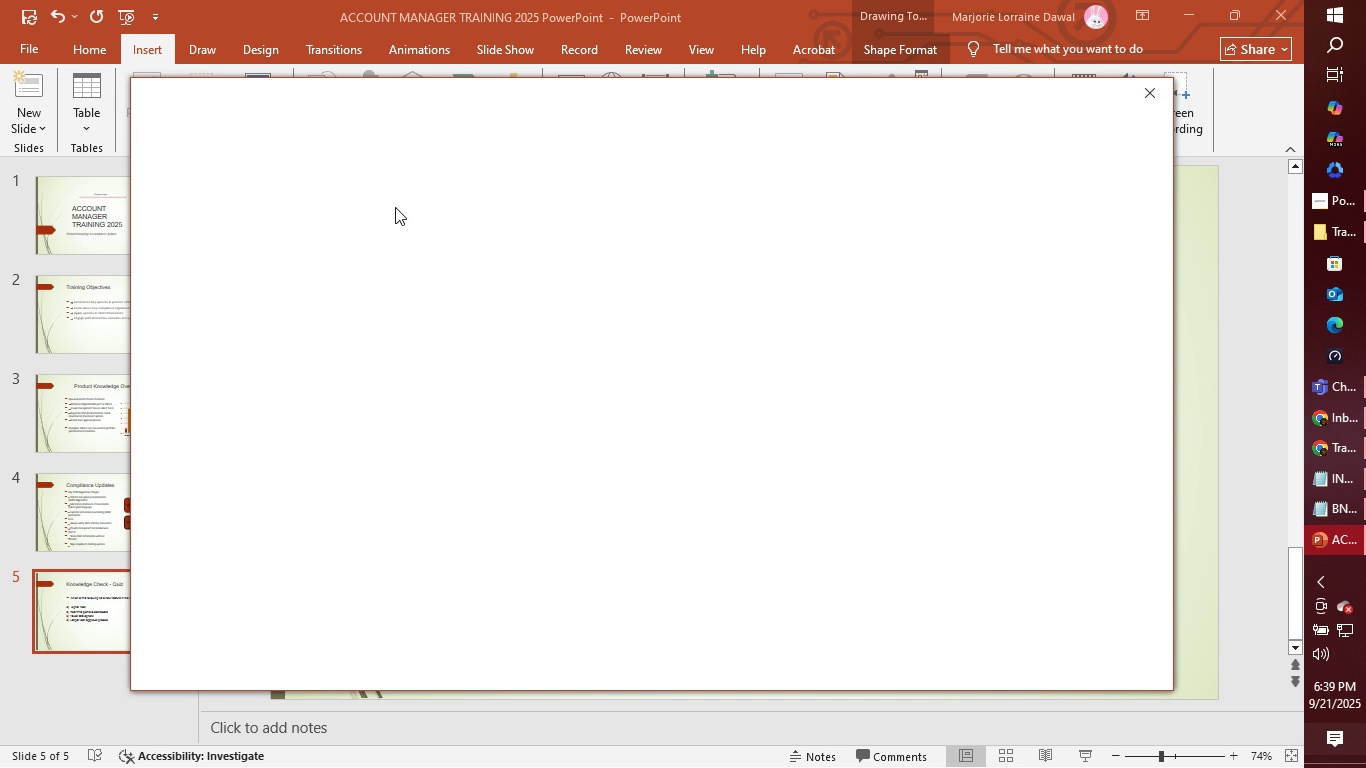 
type(arrow handhand)